 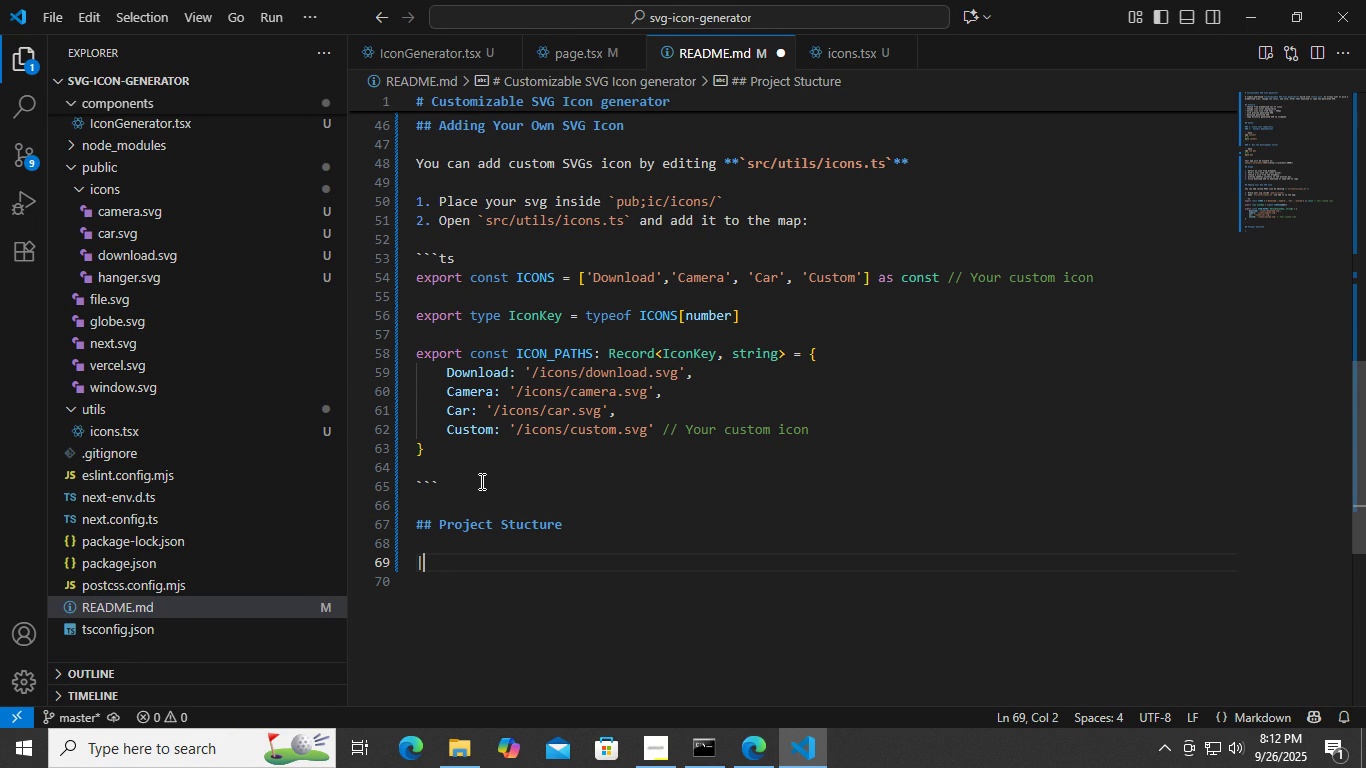 
left_click([560, 416])
 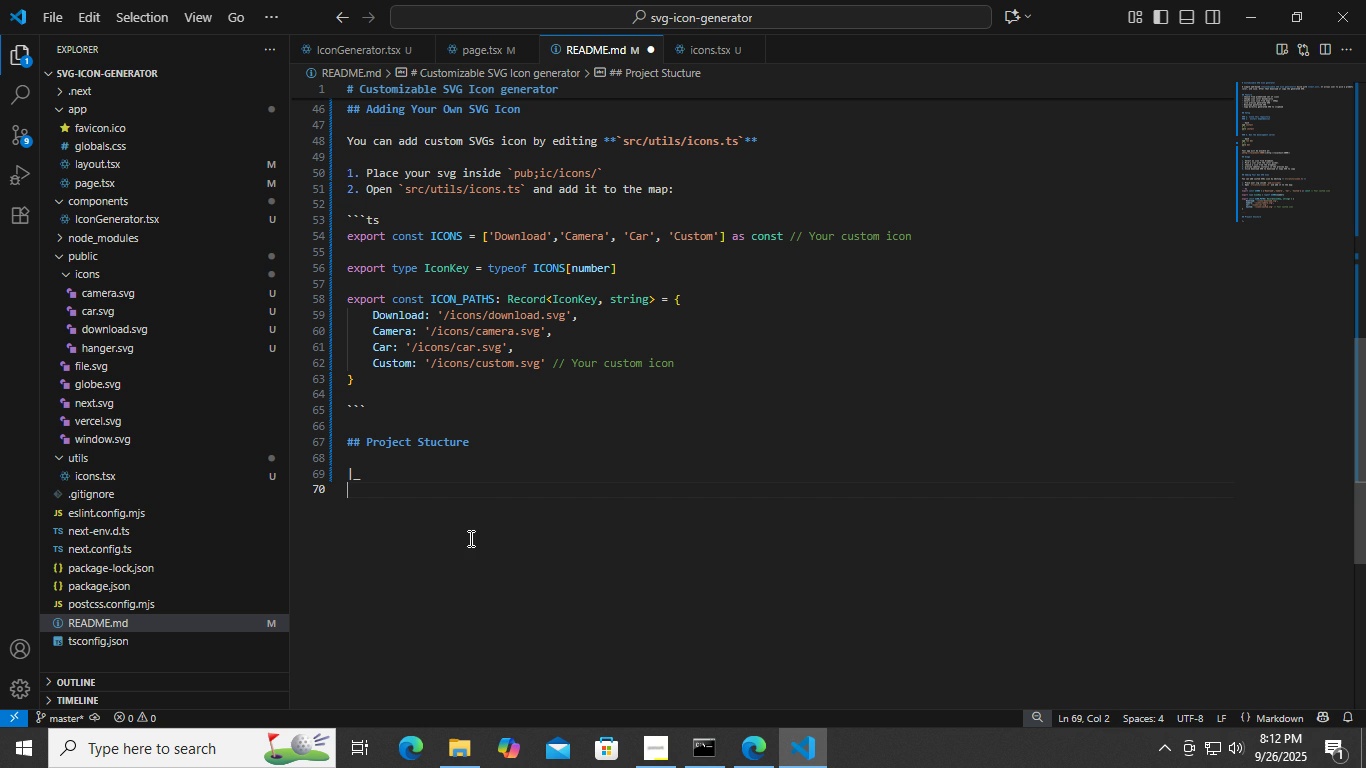 
left_click([469, 538])
 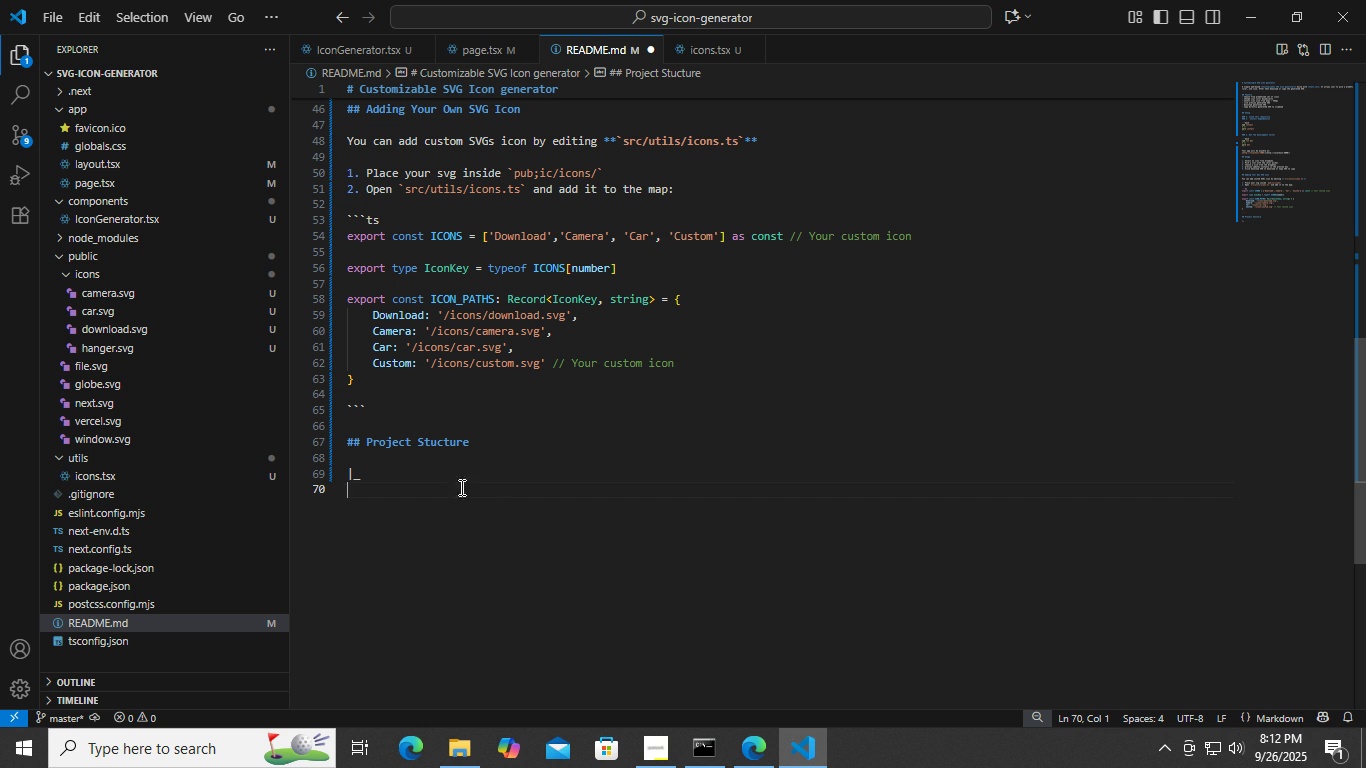 
left_click([439, 474])
 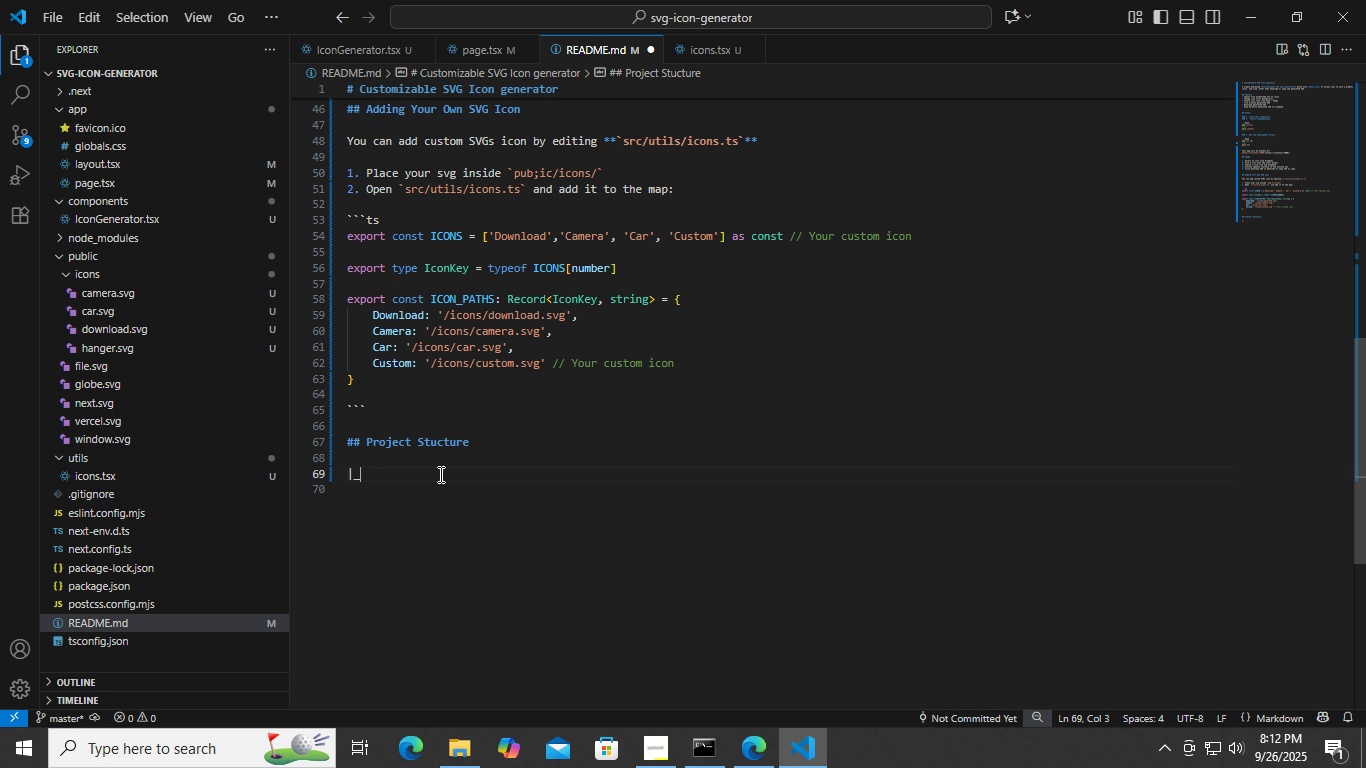 
key(Backspace)
 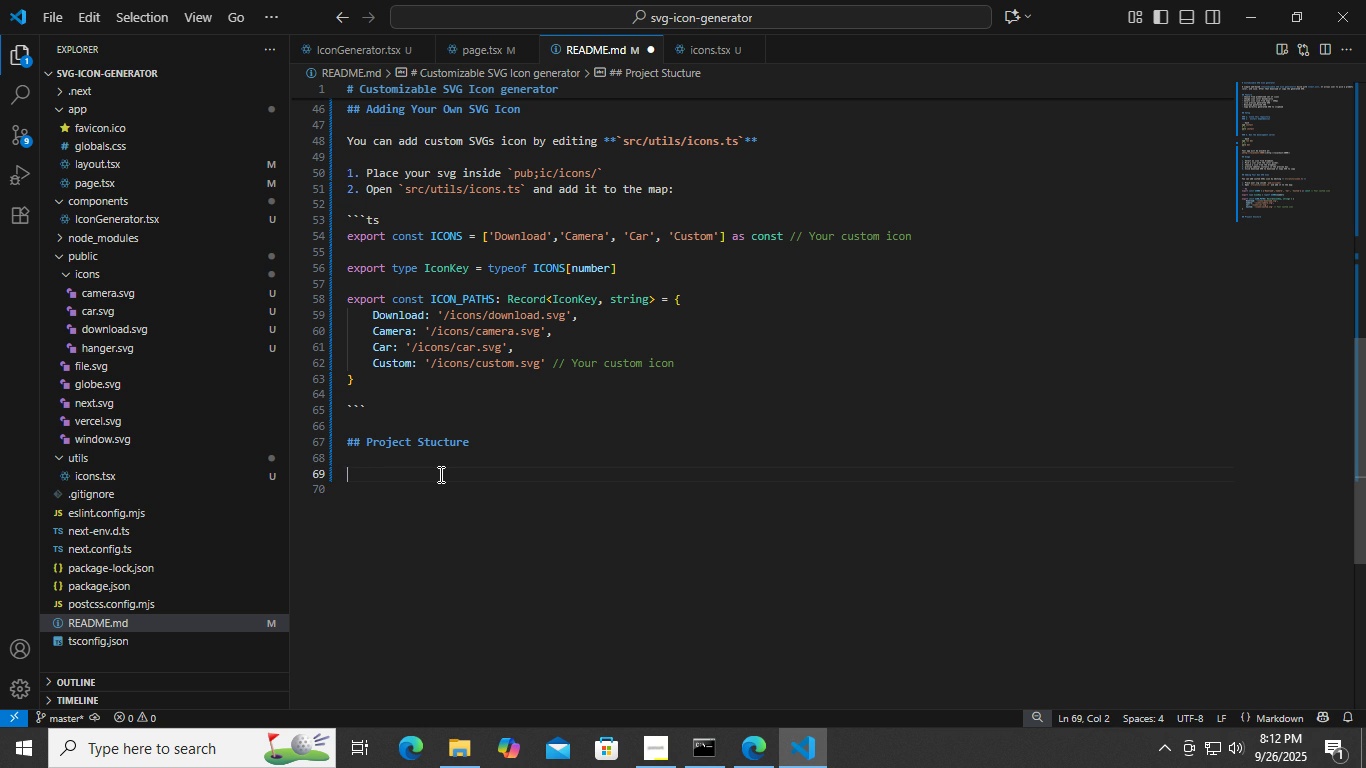 
key(Backspace)
 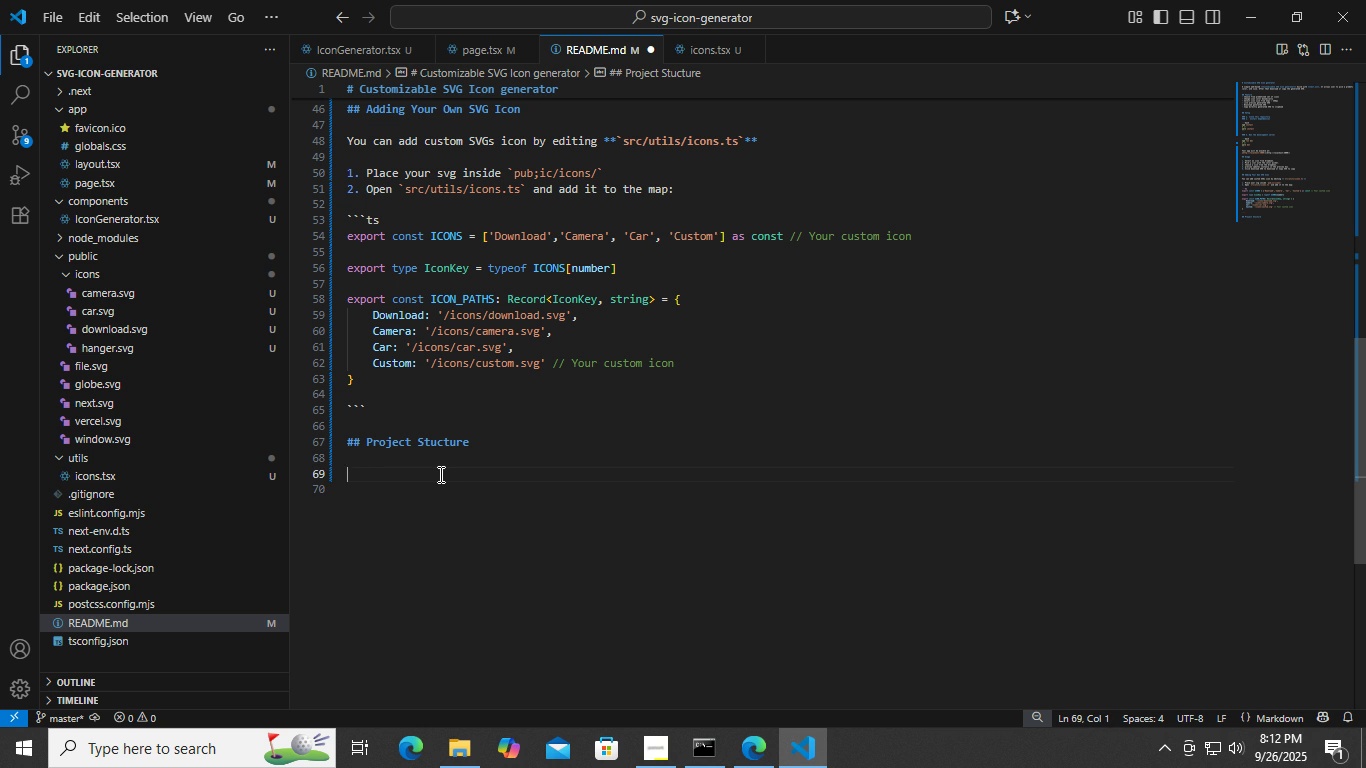 
key(Backspace)
 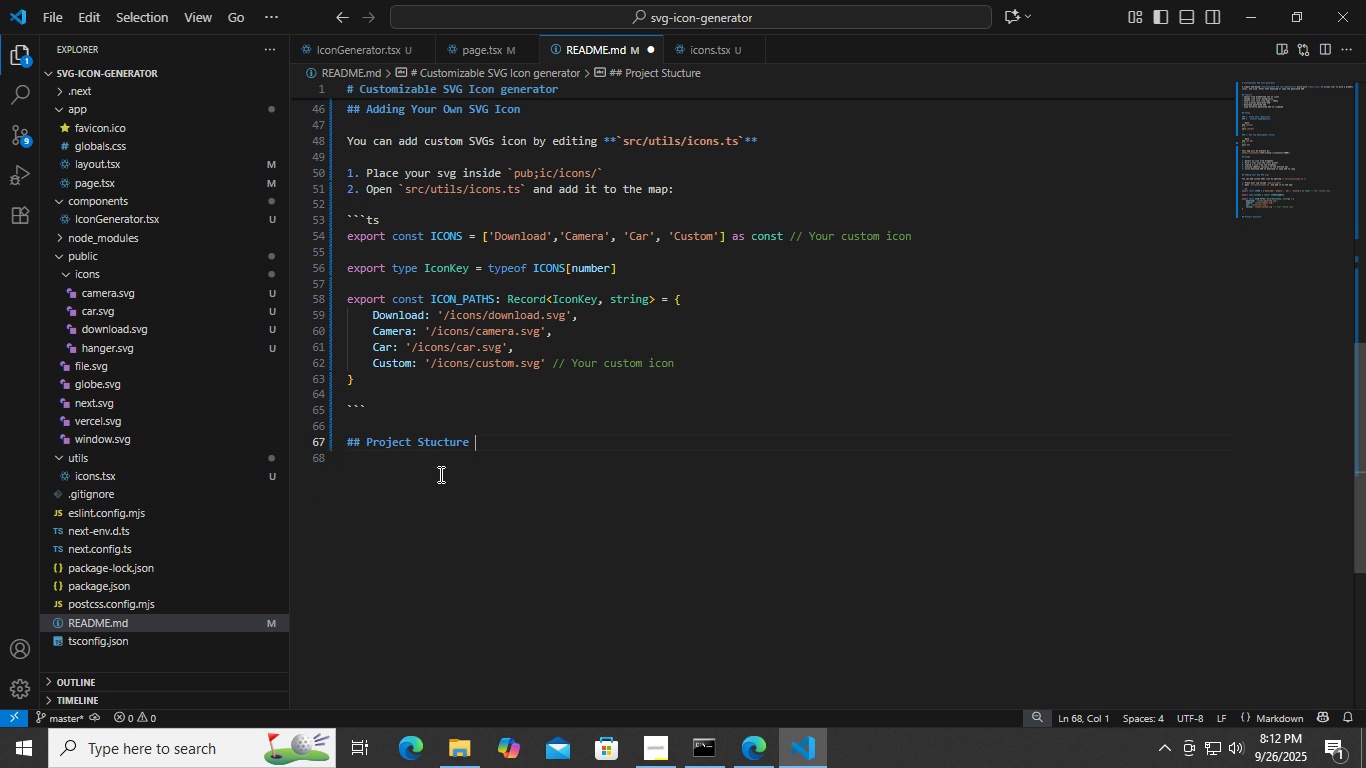 
key(Backspace)